 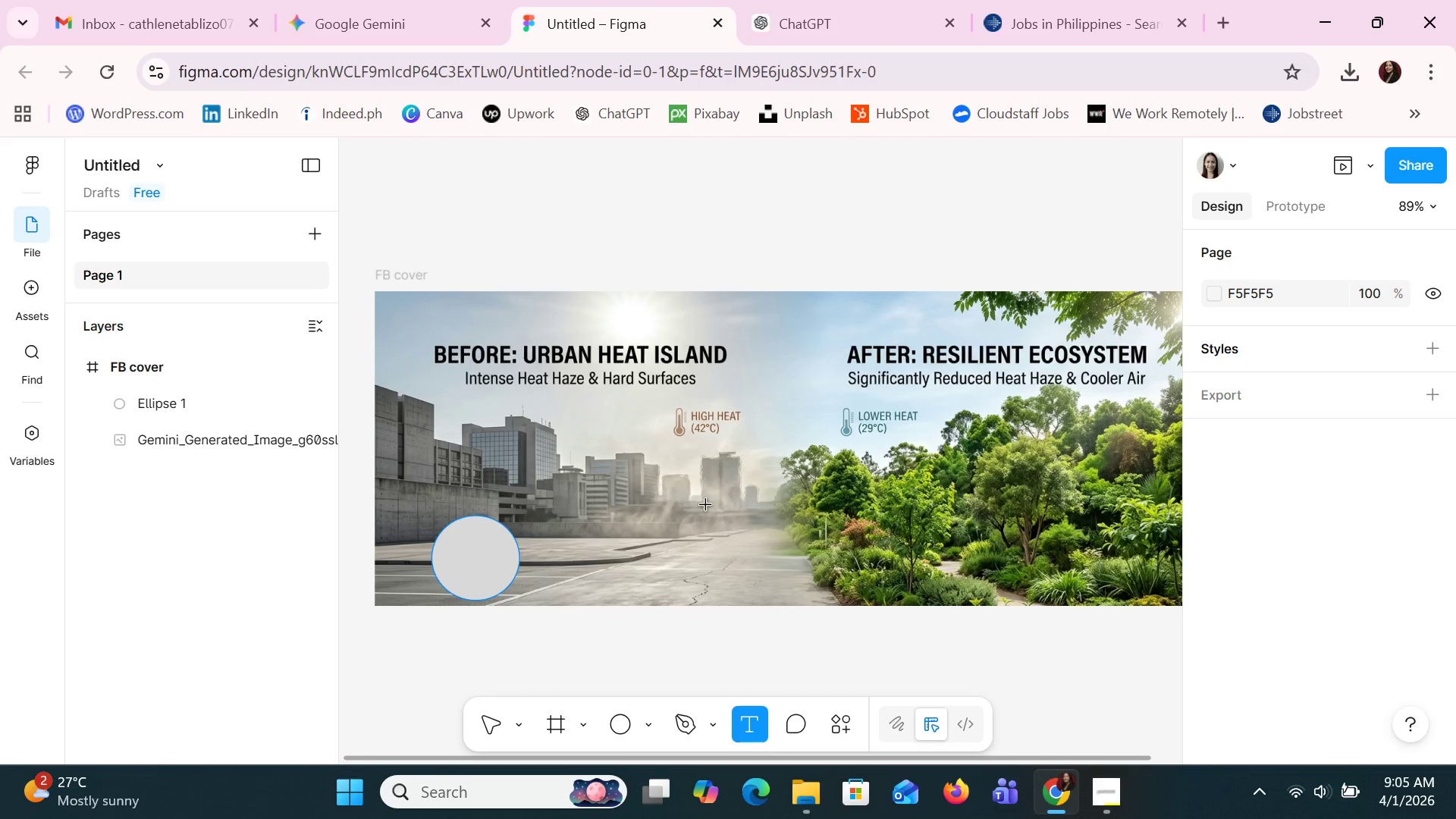 
left_click_drag(start_coordinate=[662, 460], to_coordinate=[911, 535])
 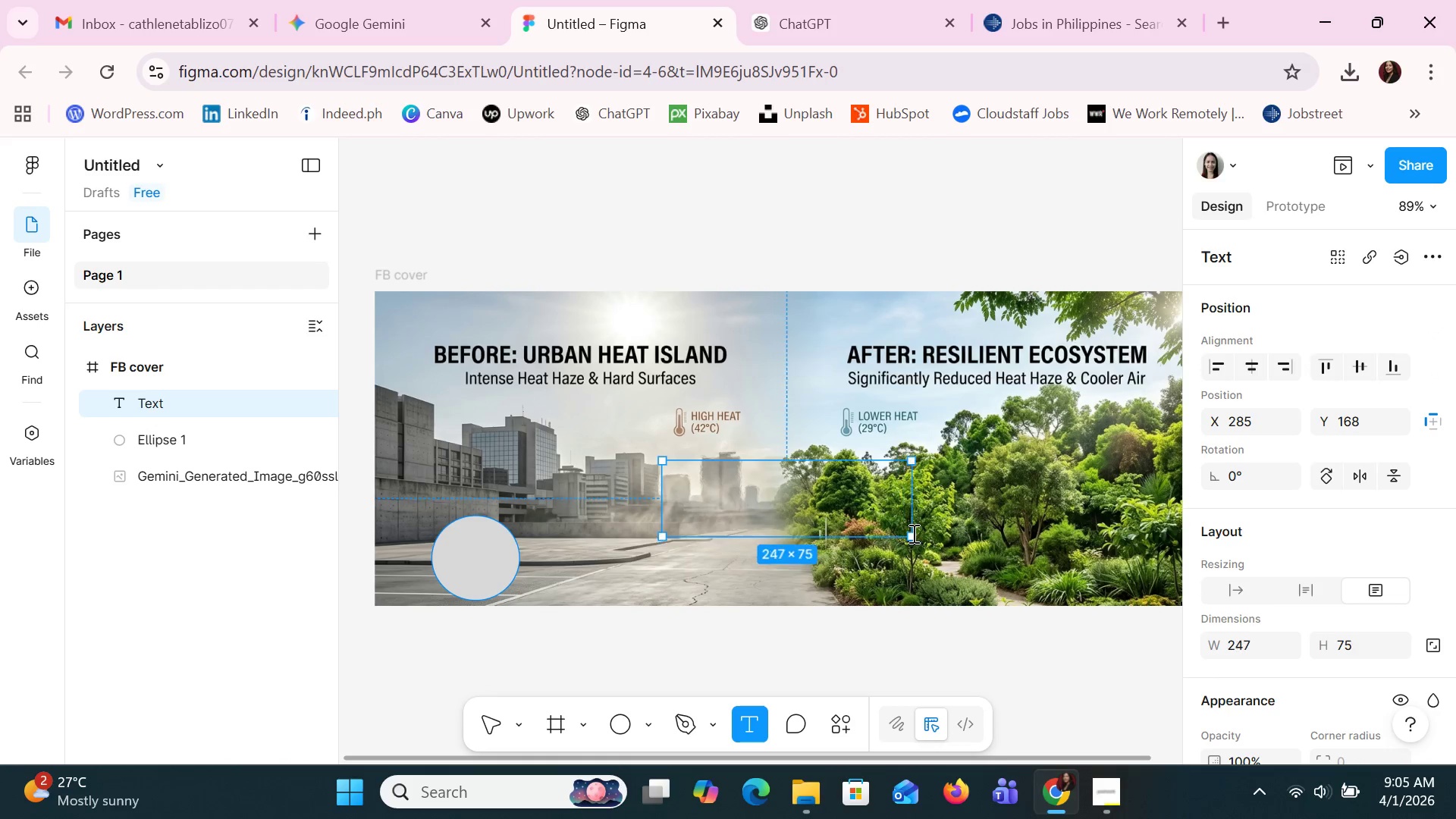 
left_click_drag(start_coordinate=[912, 533], to_coordinate=[927, 536])
 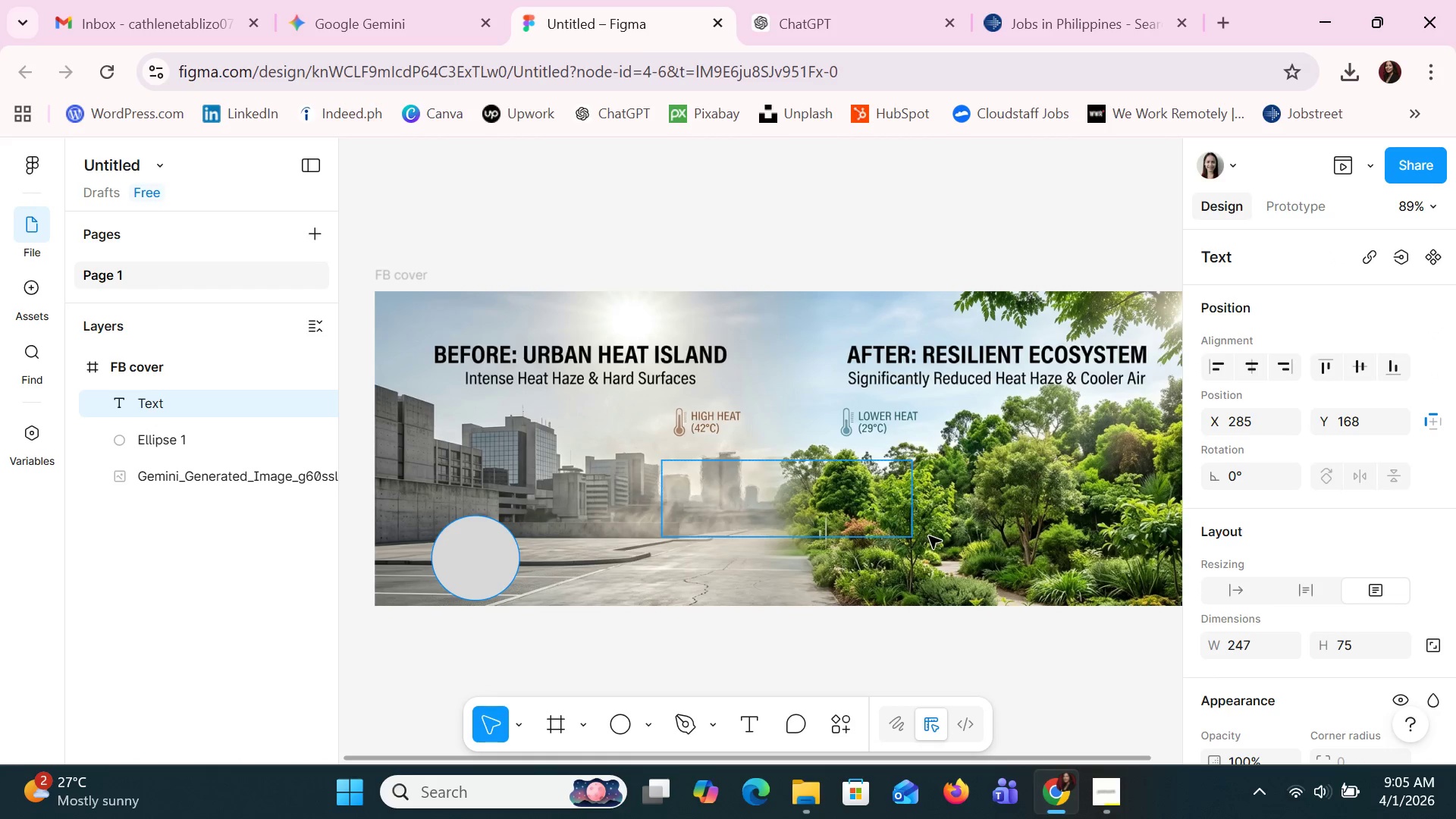 
left_click([929, 536])
 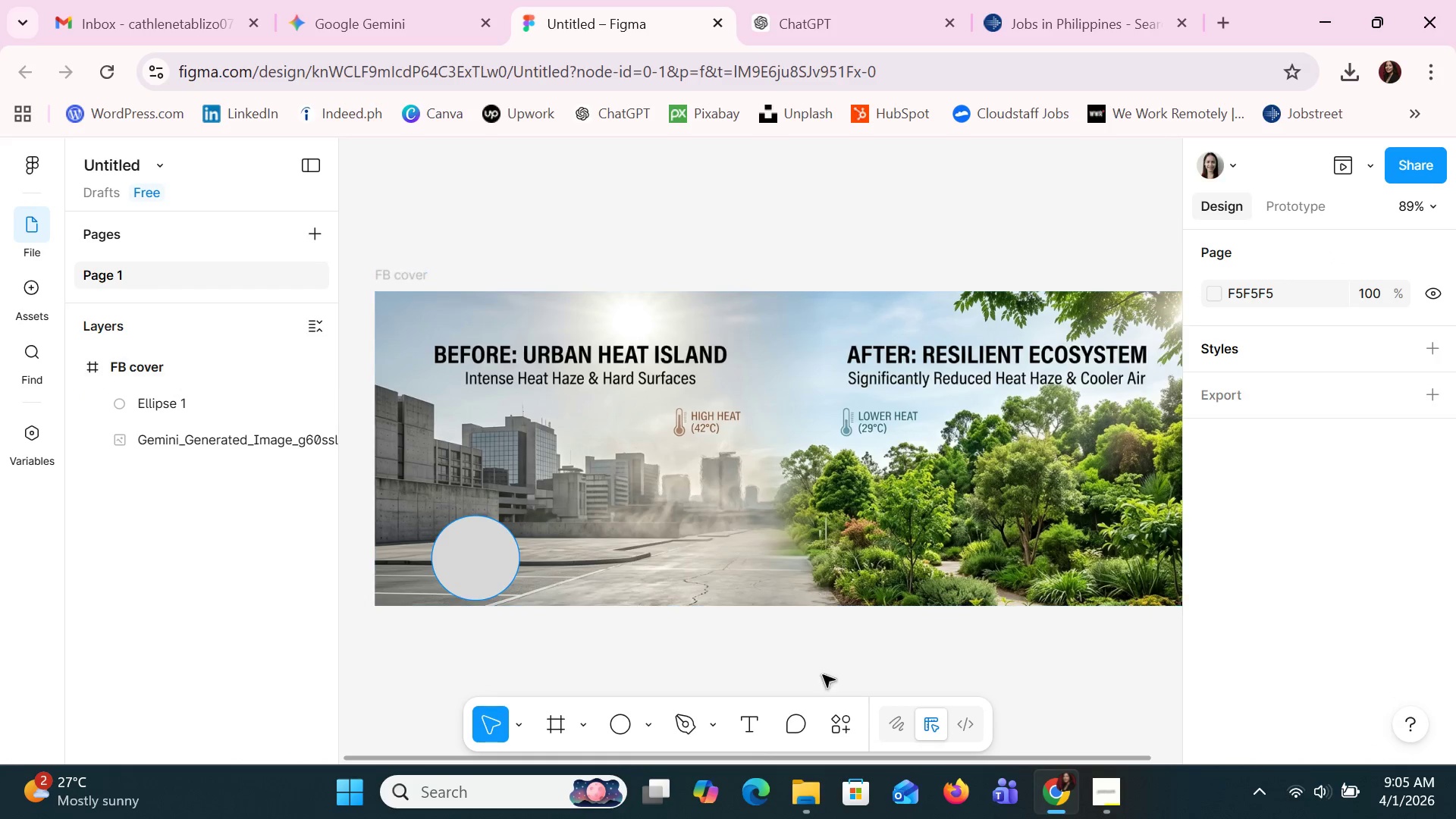 
left_click([752, 727])
 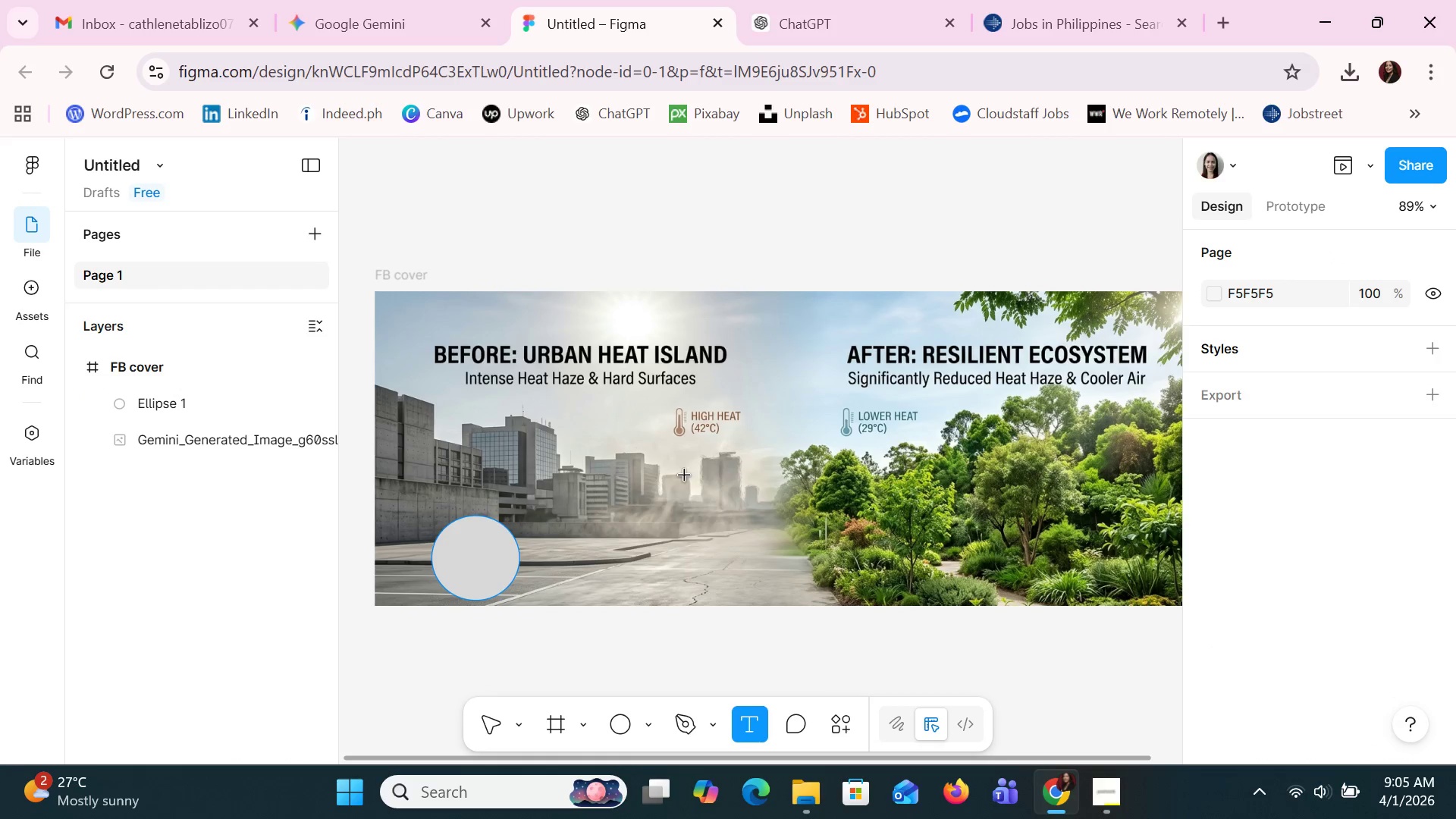 
left_click_drag(start_coordinate=[684, 472], to_coordinate=[890, 529])
 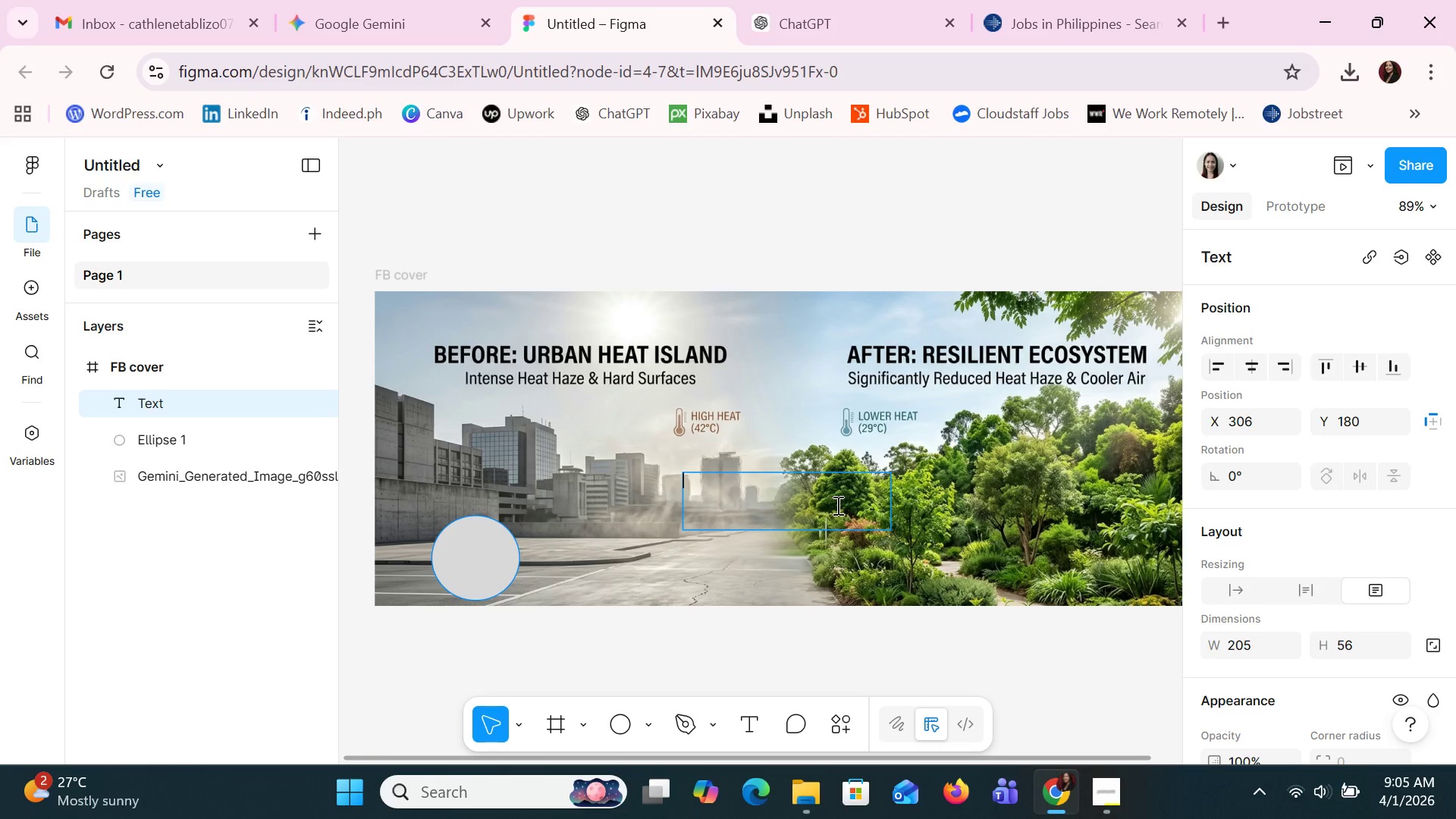 
wait(7.14)
 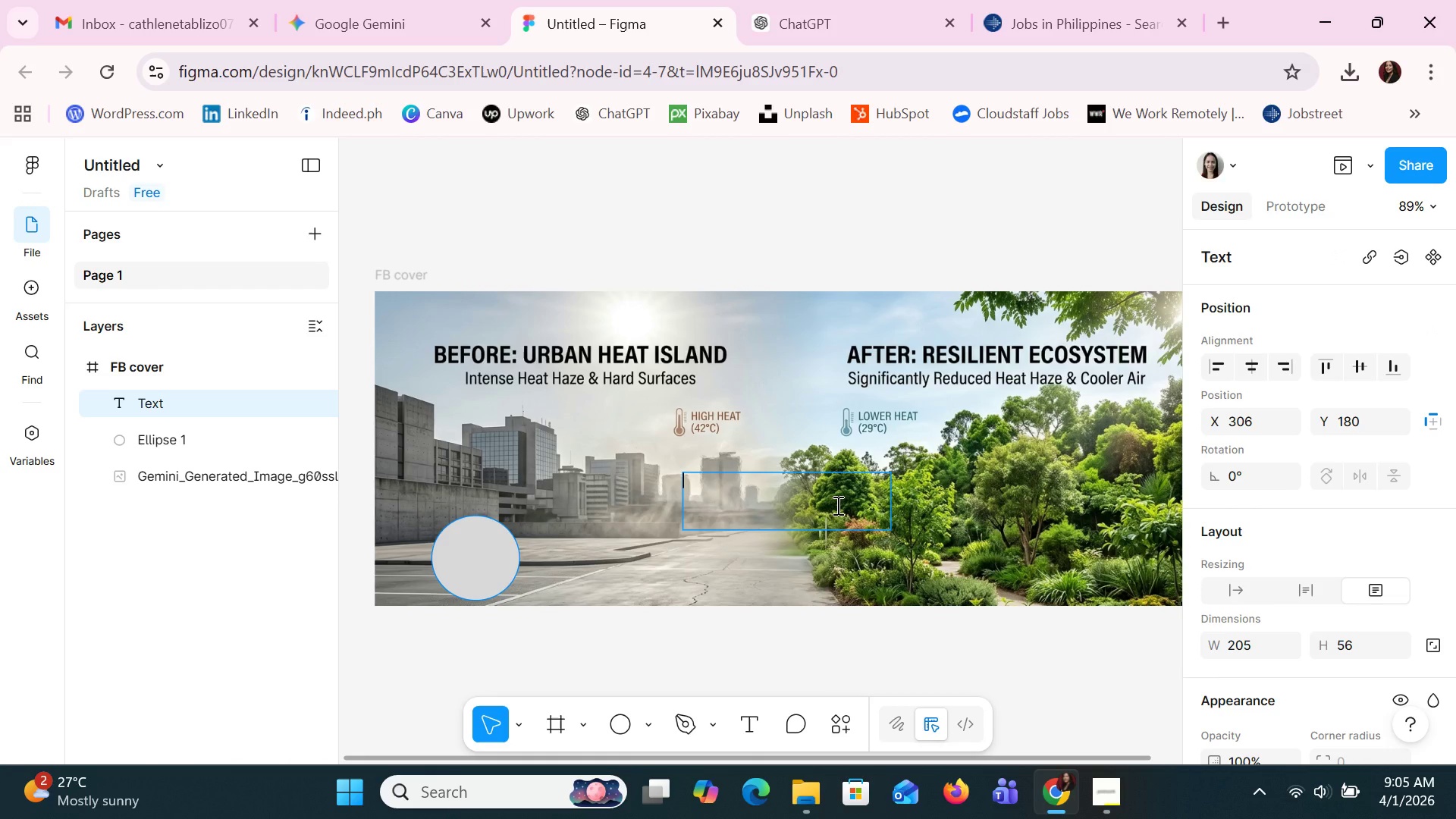 
type(cool)
key(Backspace)
key(Backspace)
key(Backspace)
key(Backspace)
type(COOLING THE CONCRETE:)
 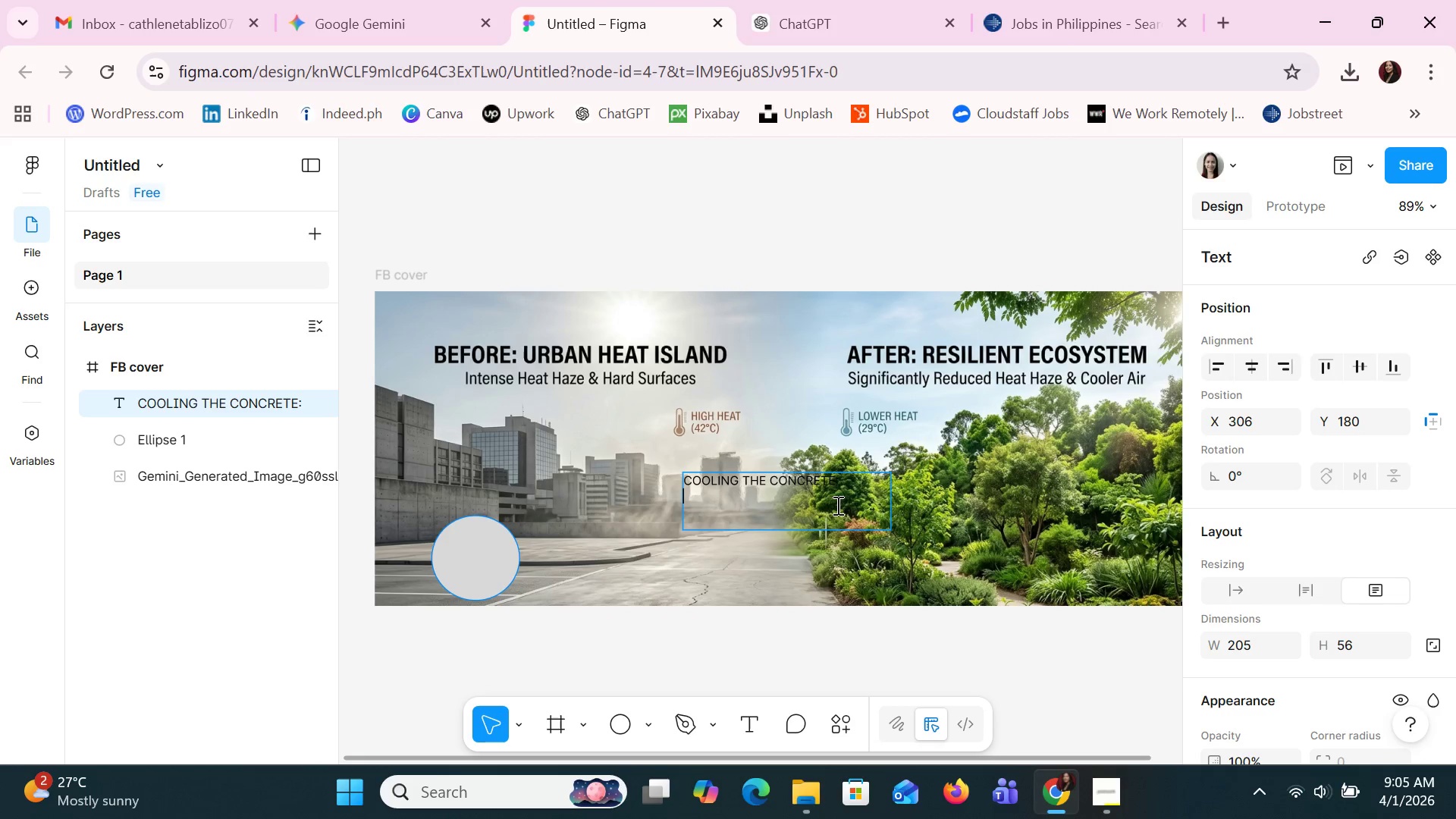 
 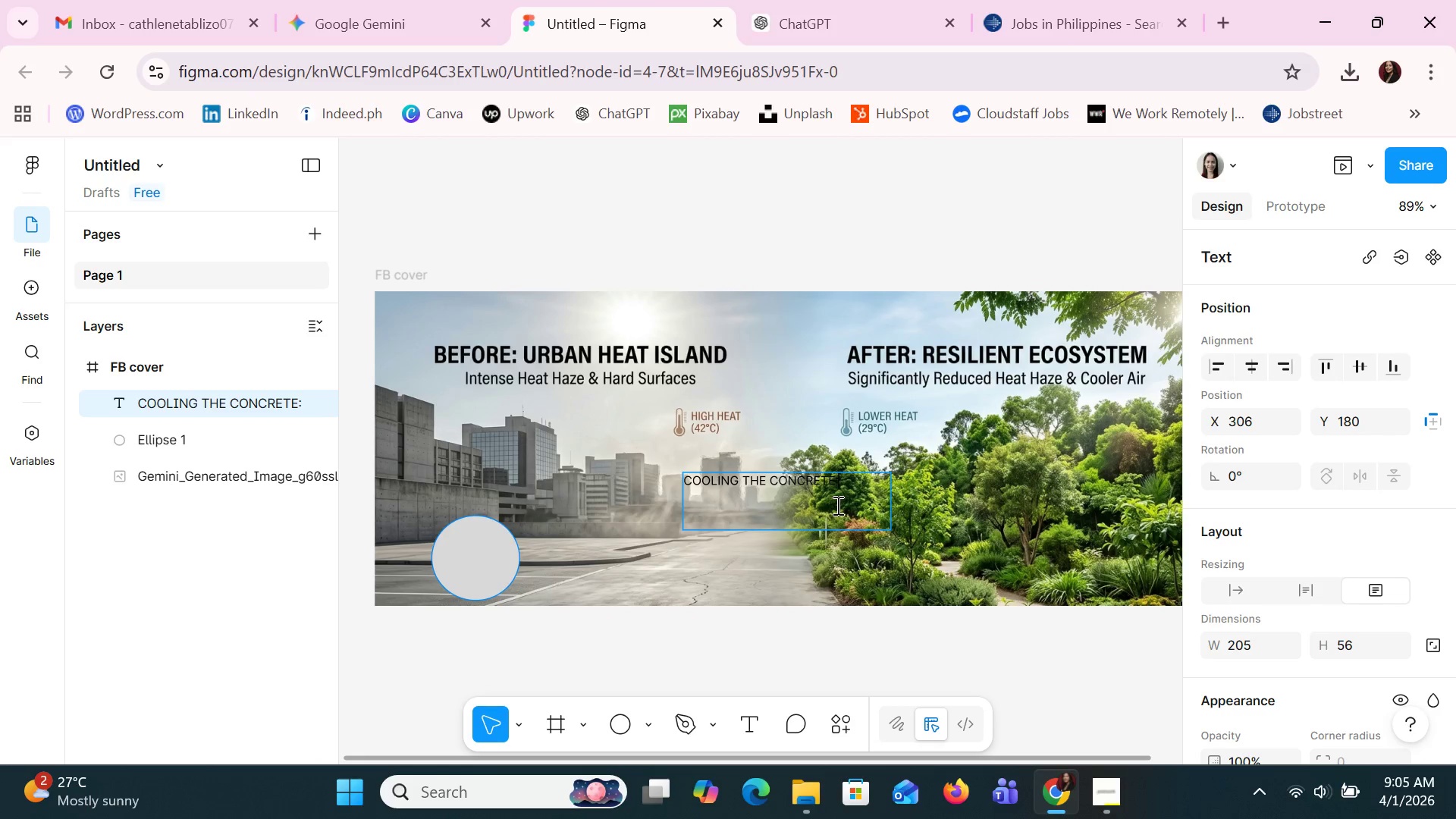 
key(Enter)
 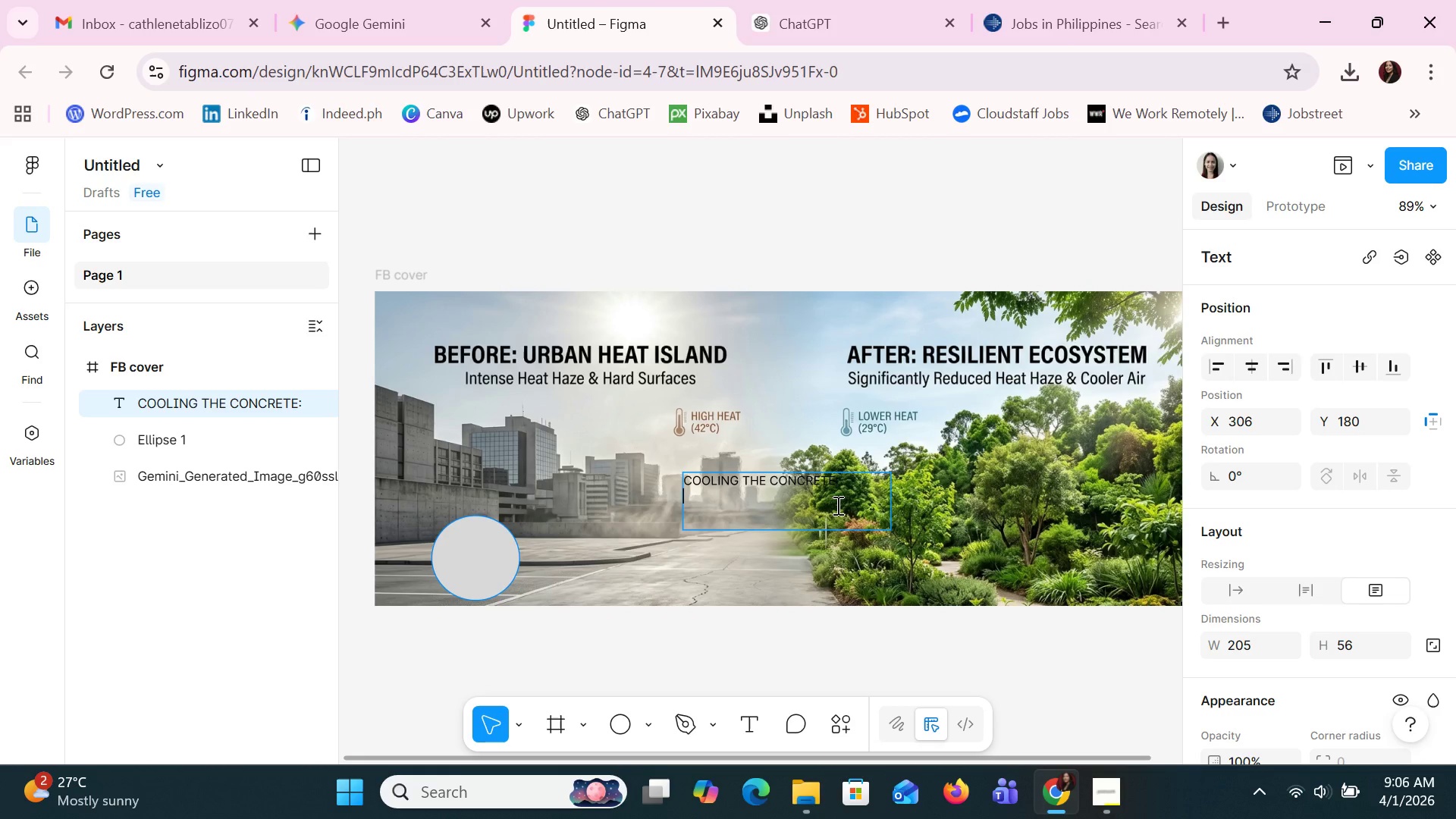 
key(Alt+AltLeft)
 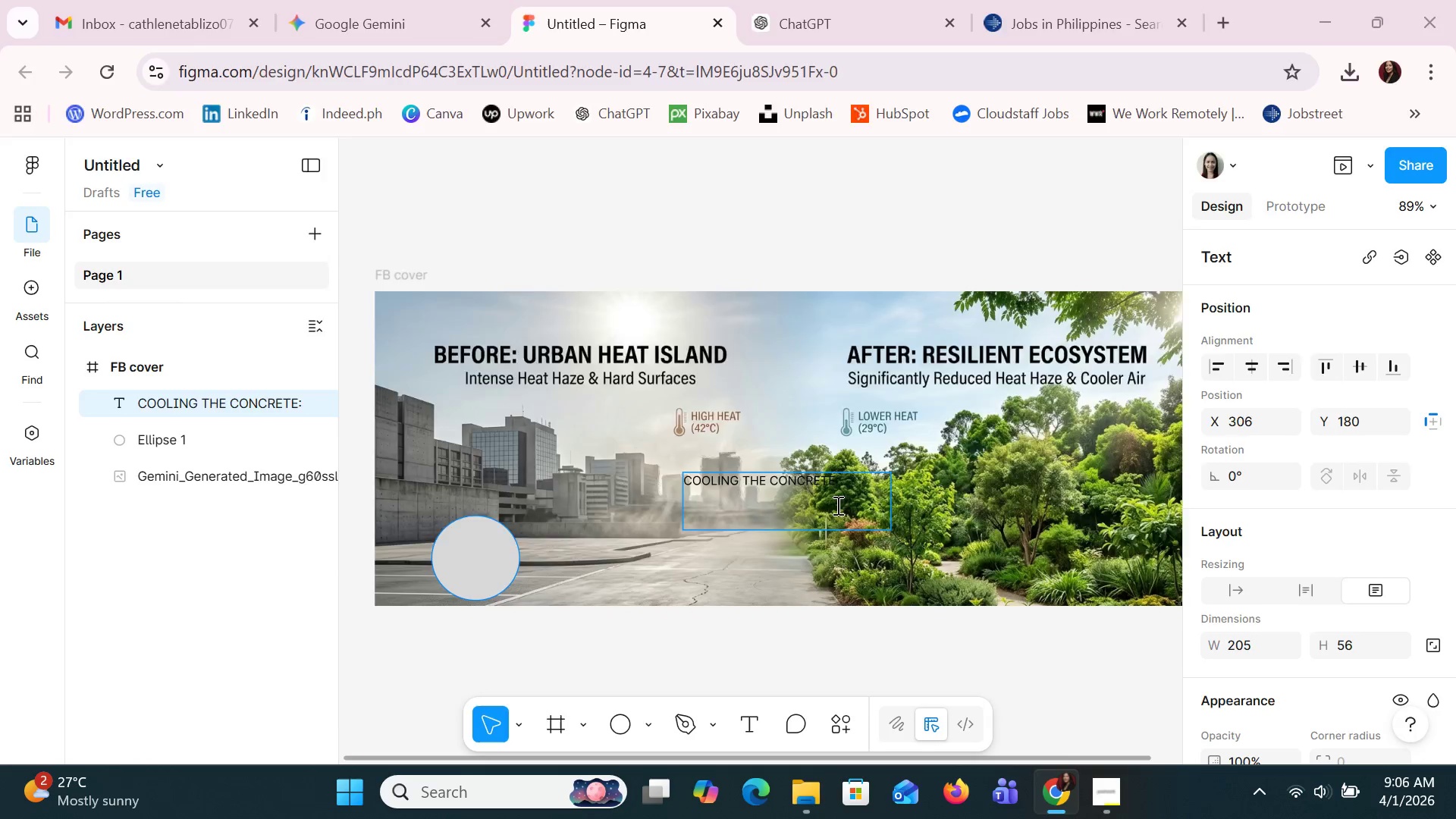 
key(Alt+Tab)